 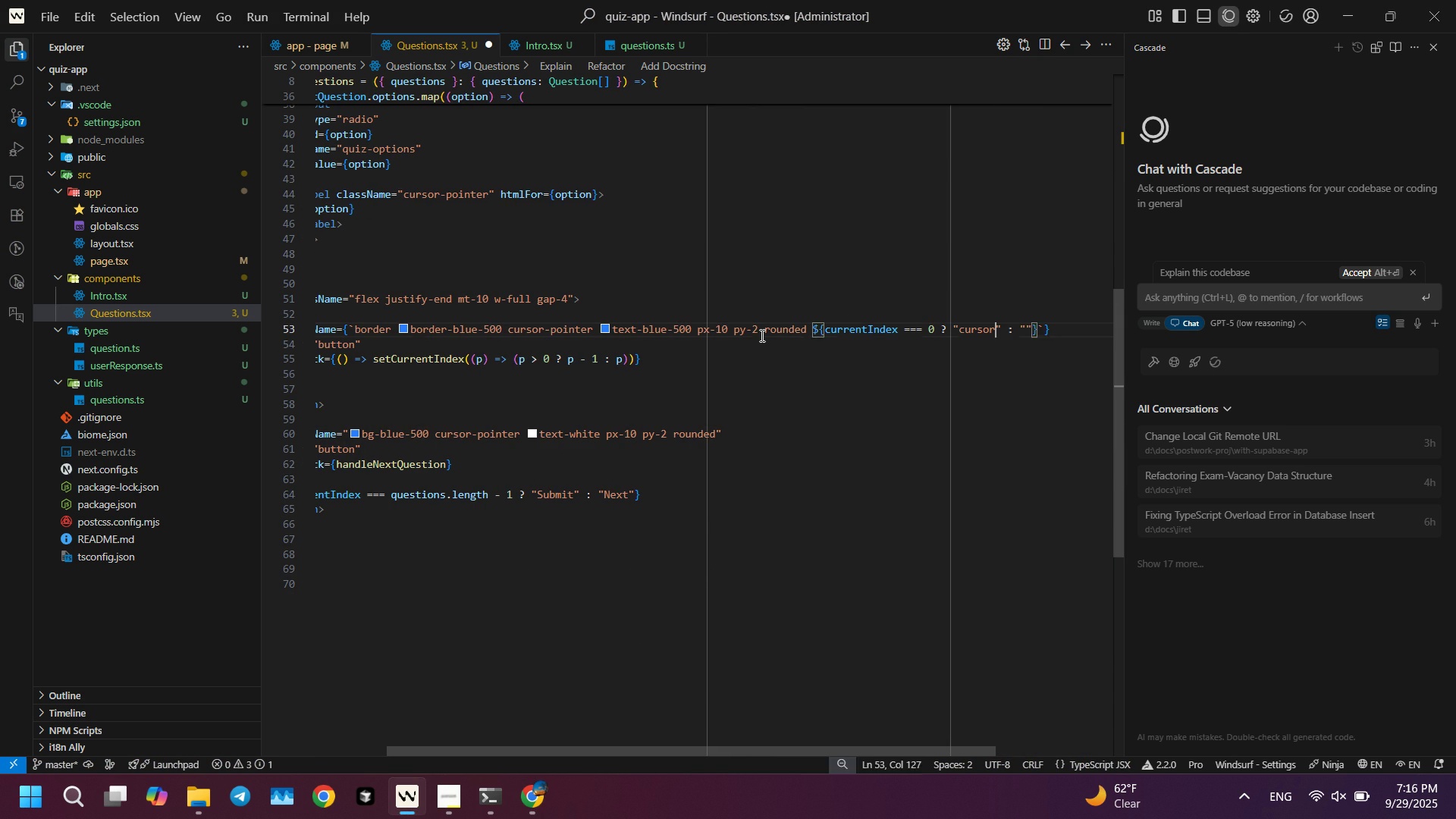 
key(Control+Z)
 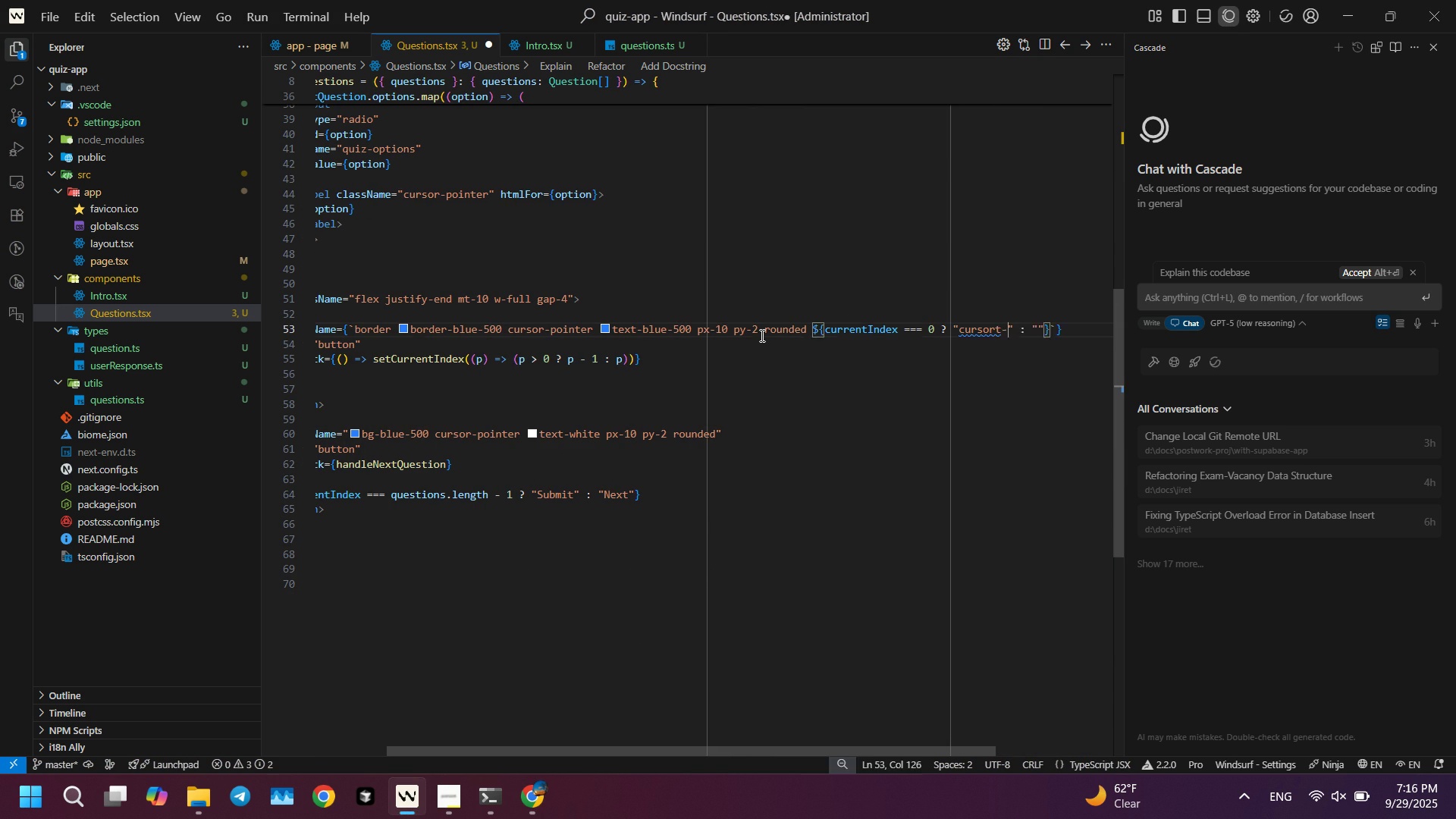 
key(Control+Z)
 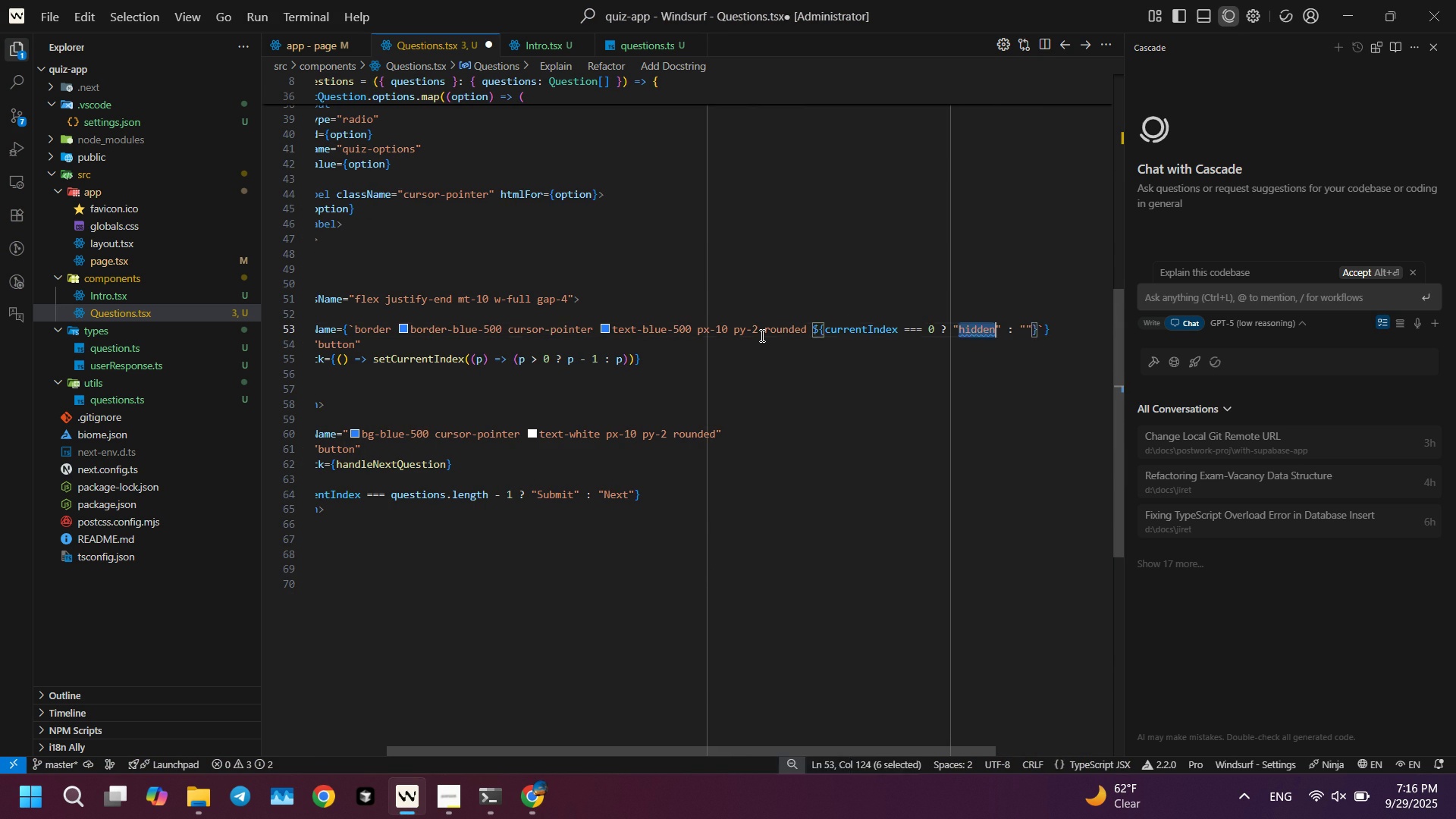 
key(Control+Z)
 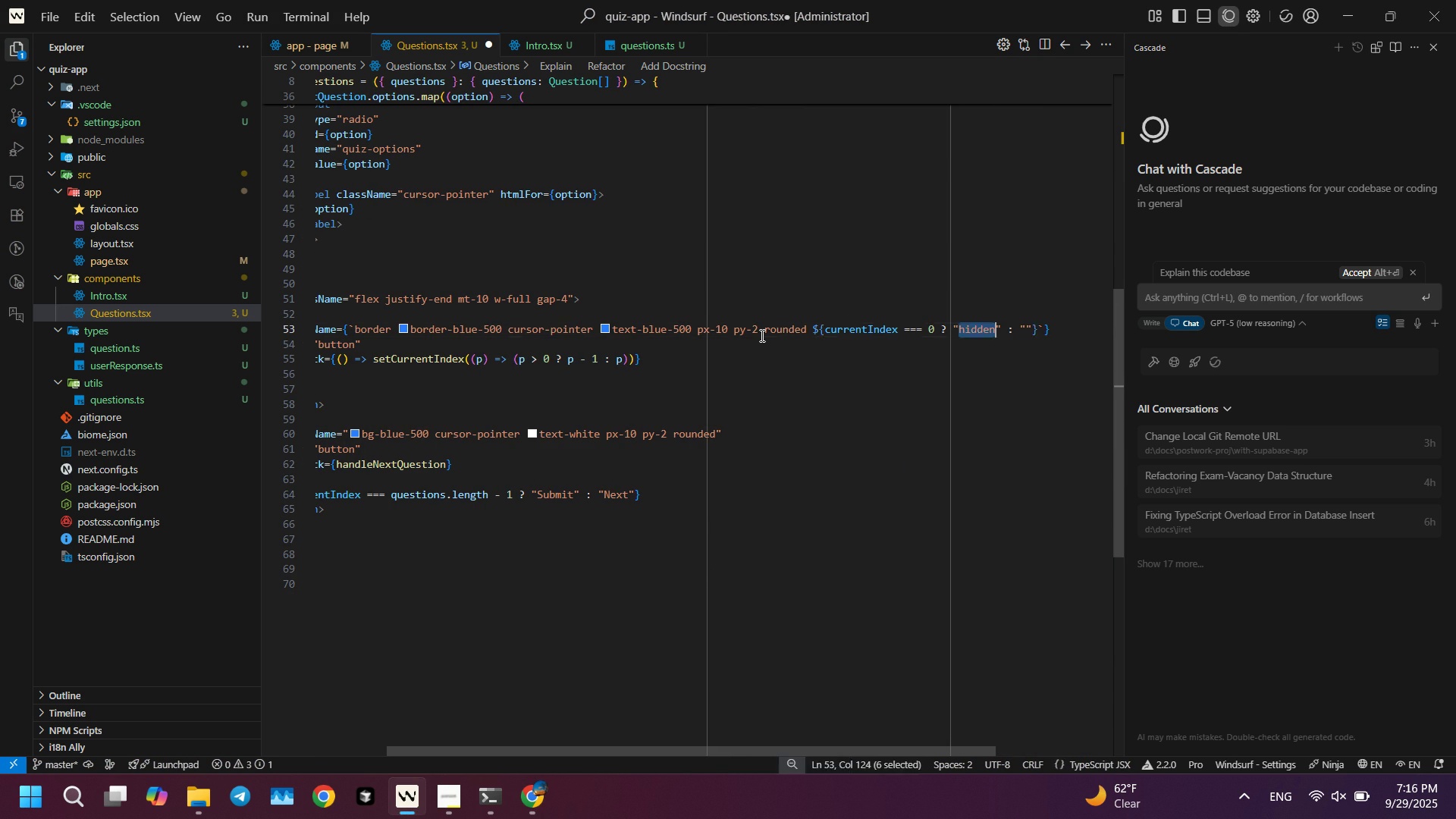 
key(Control+Z)
 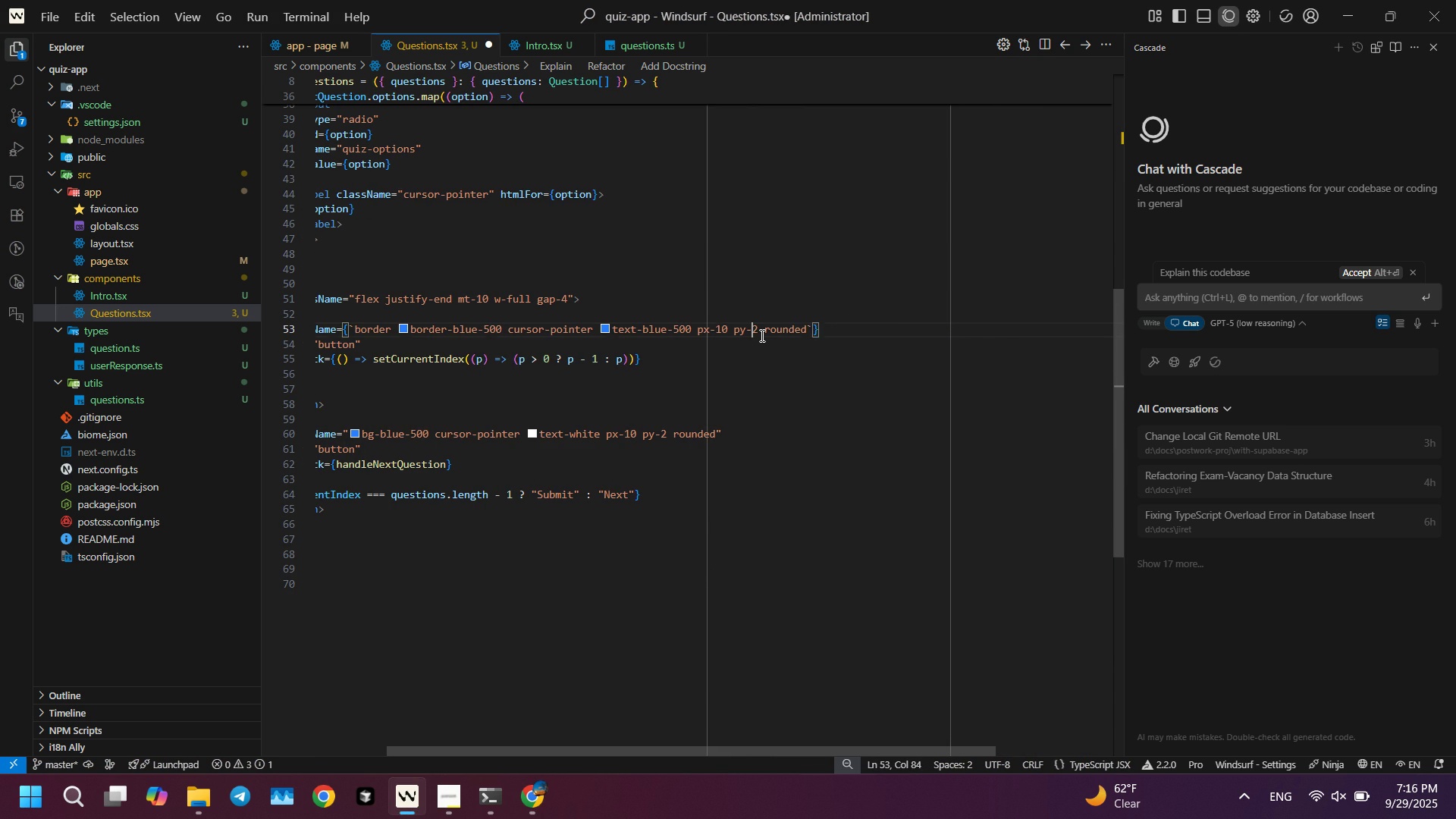 
key(Control+Z)
 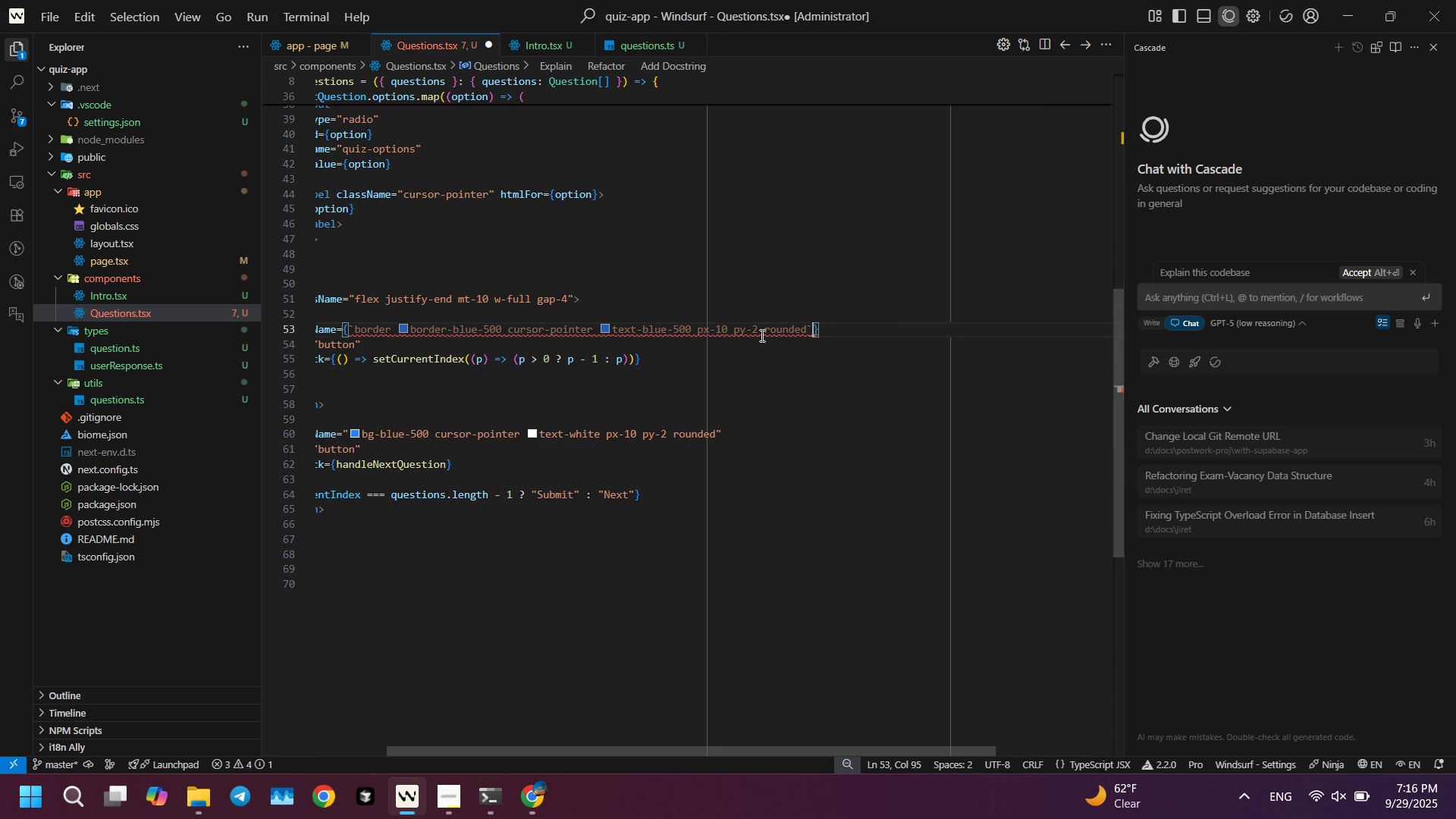 
key(Control+Z)
 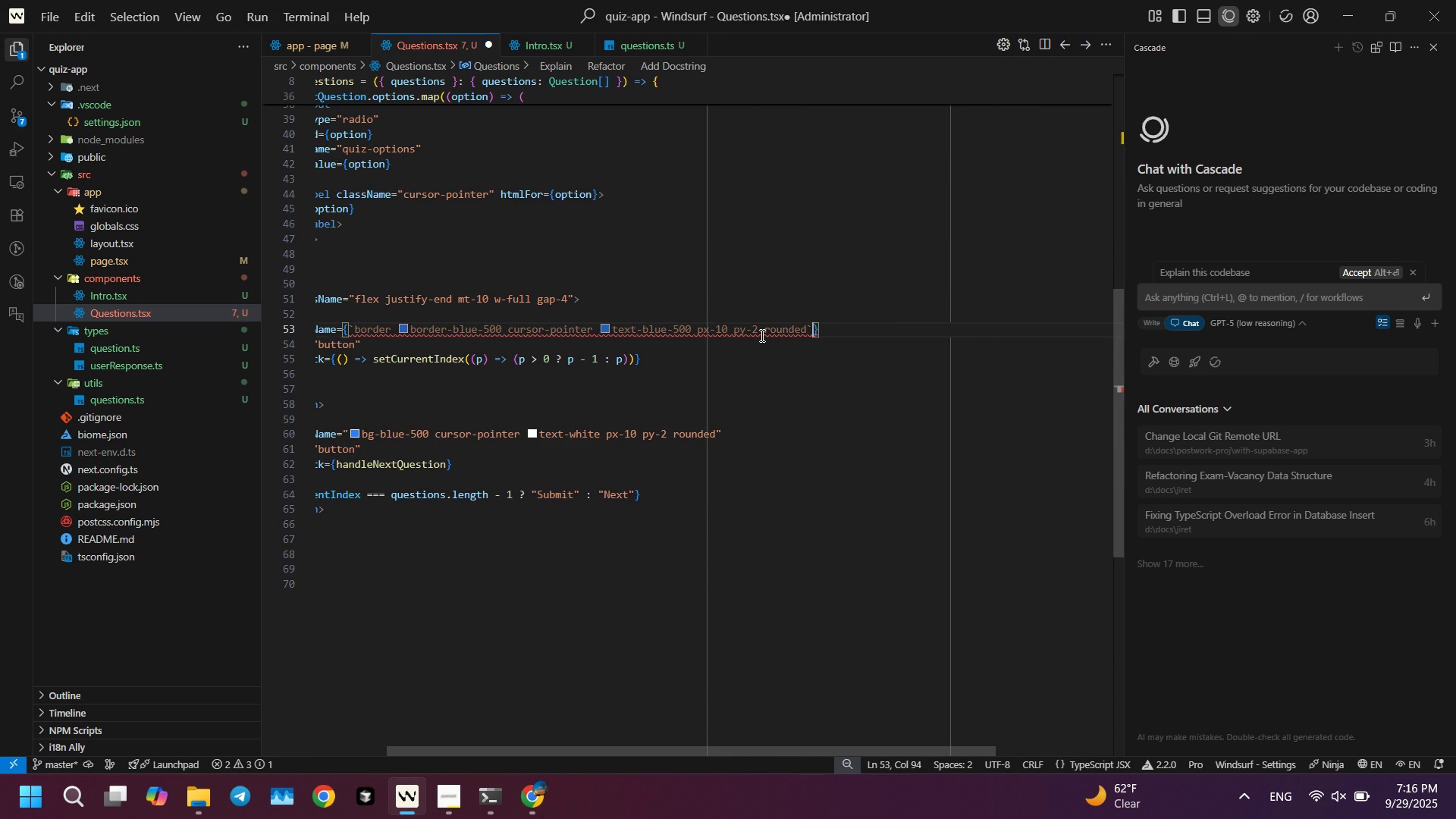 
key(Control+Z)
 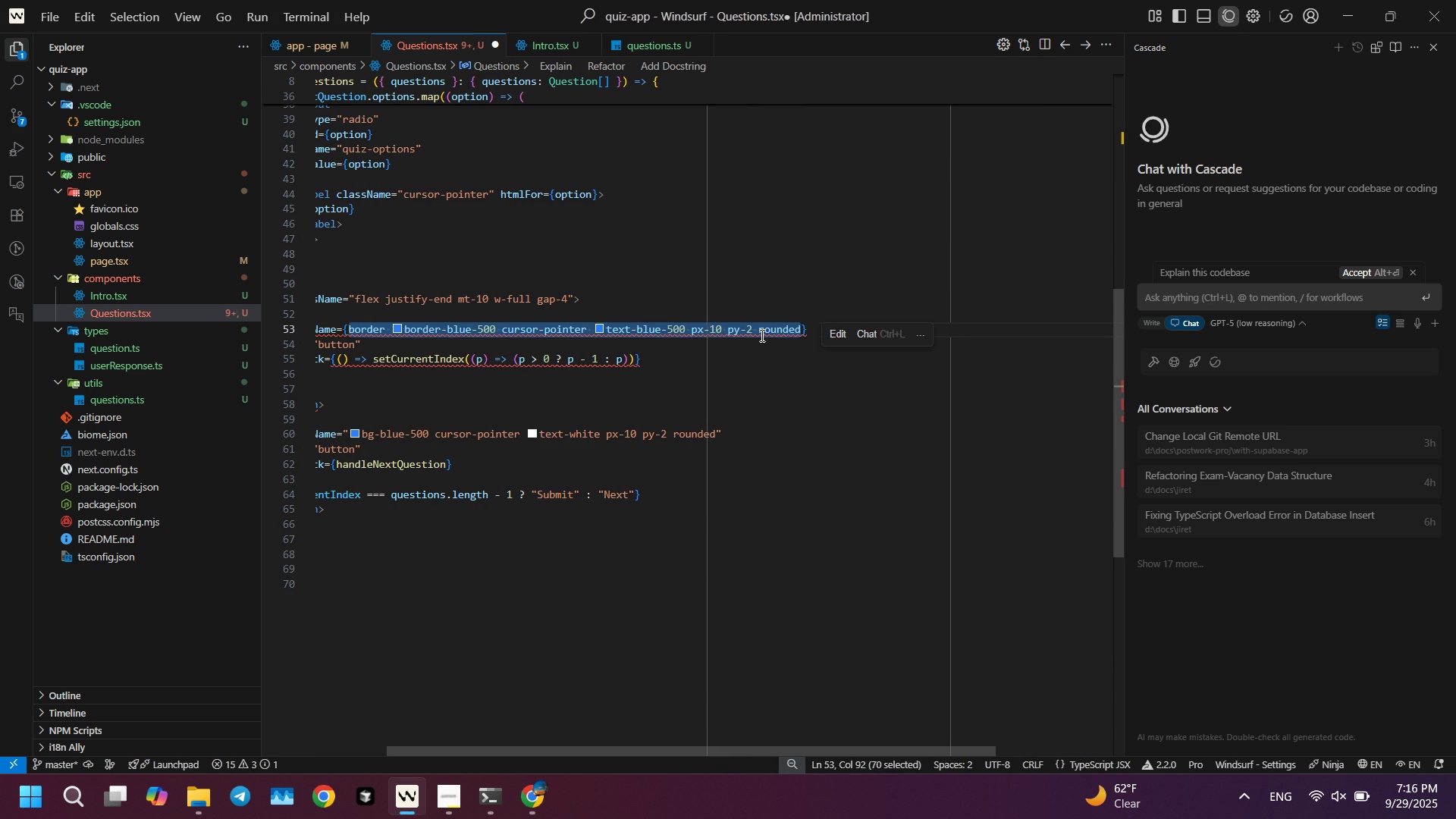 
key(Control+Z)
 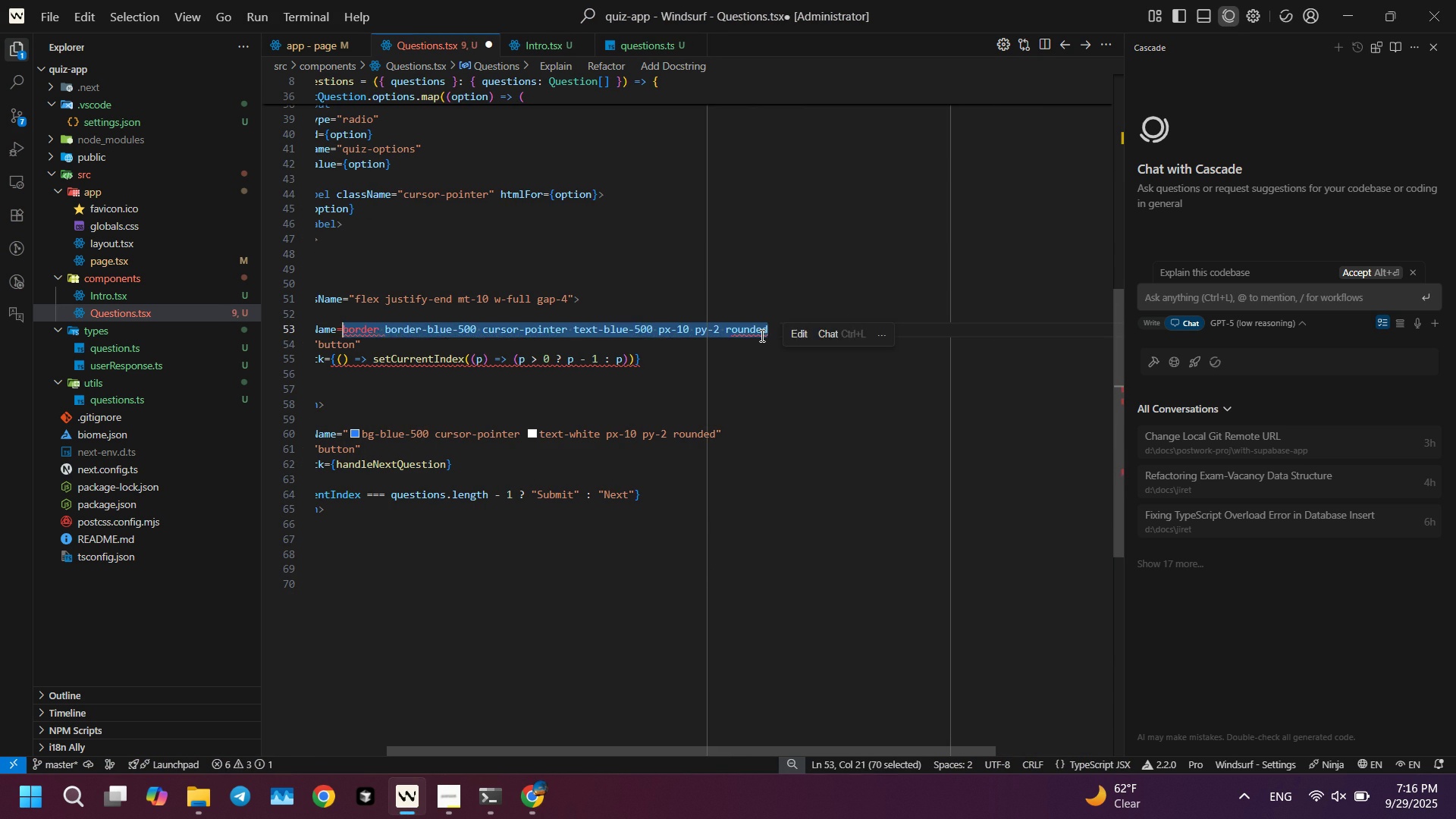 
key(Control+Z)
 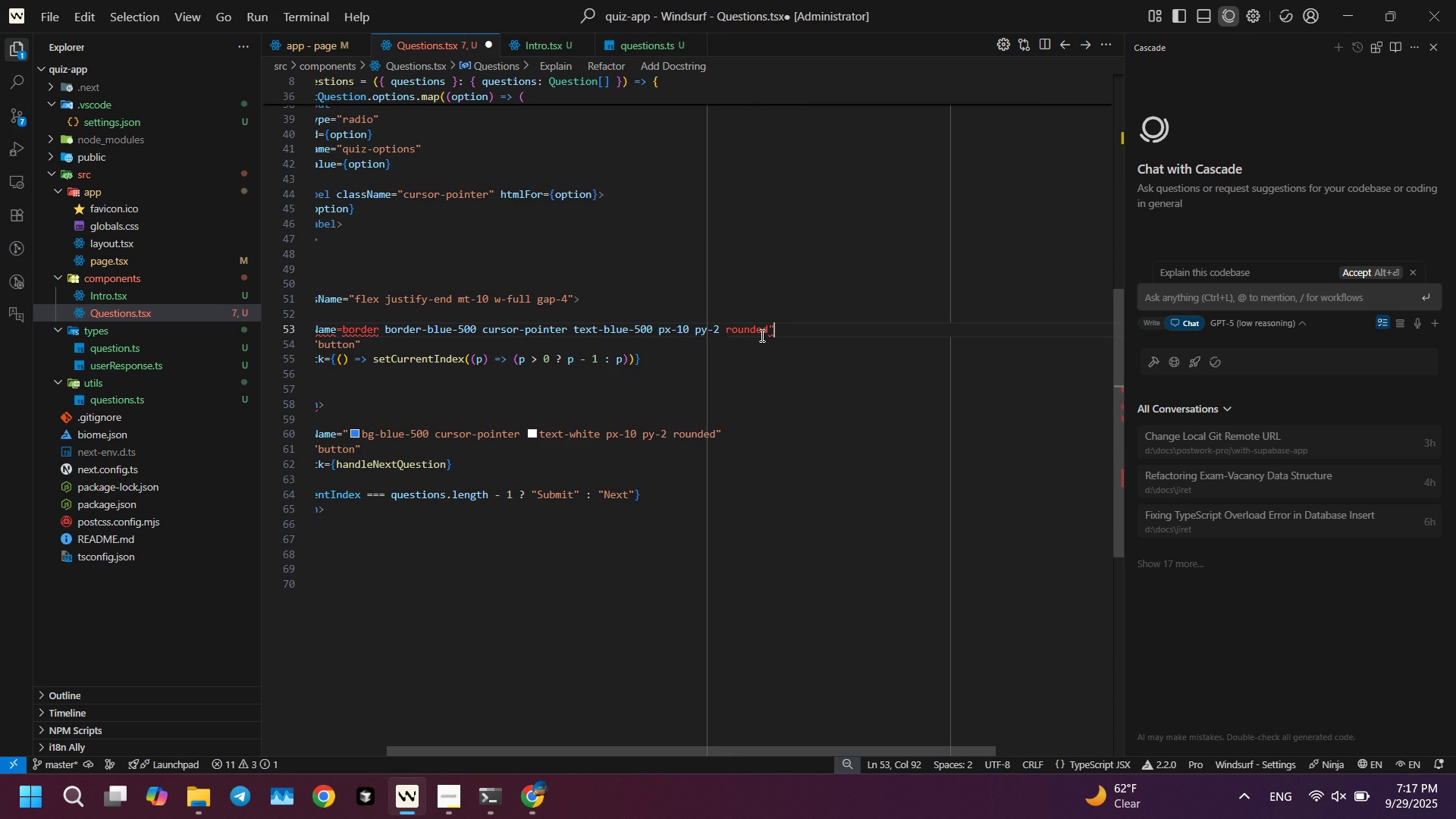 
key(Control+Z)
 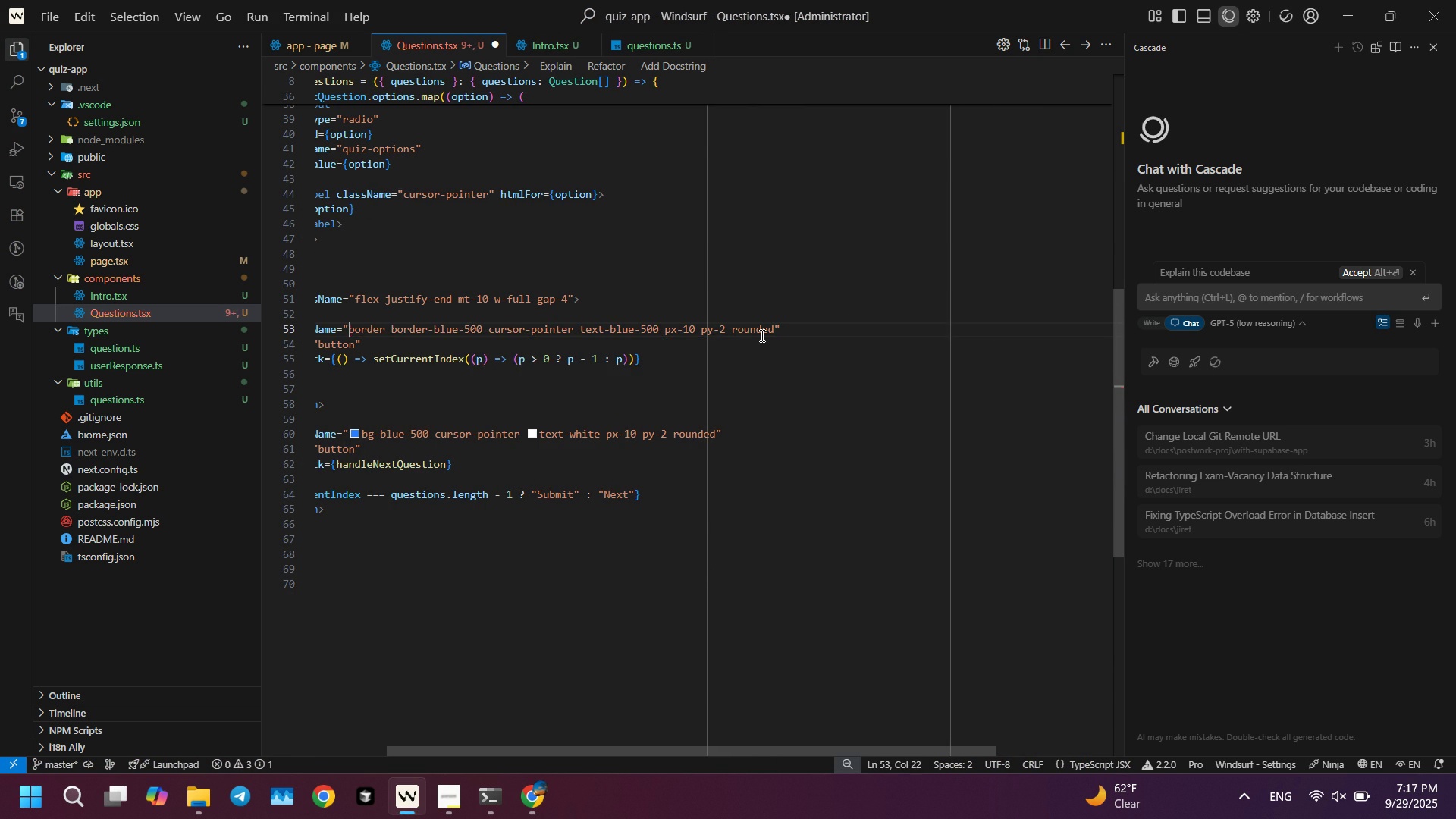 
key(Control+Z)